 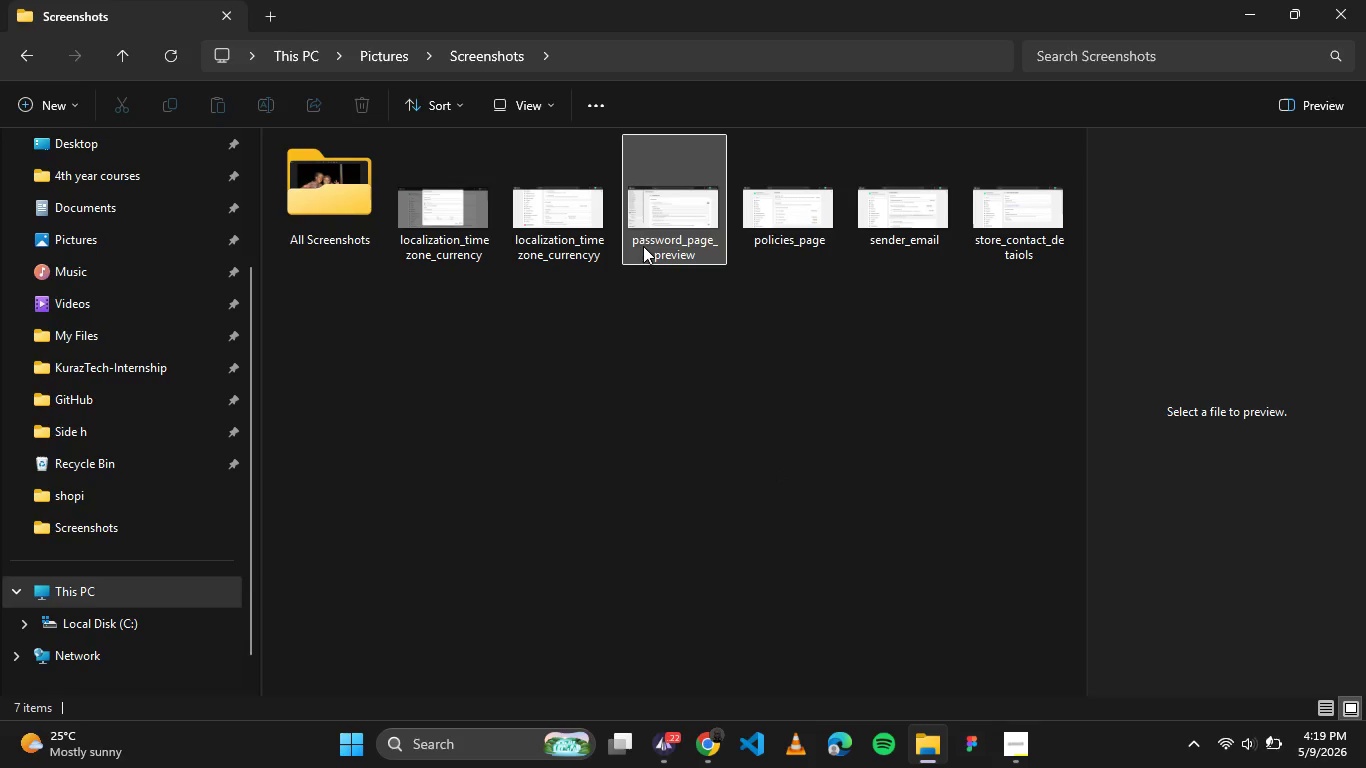 
left_click([1014, 209])
 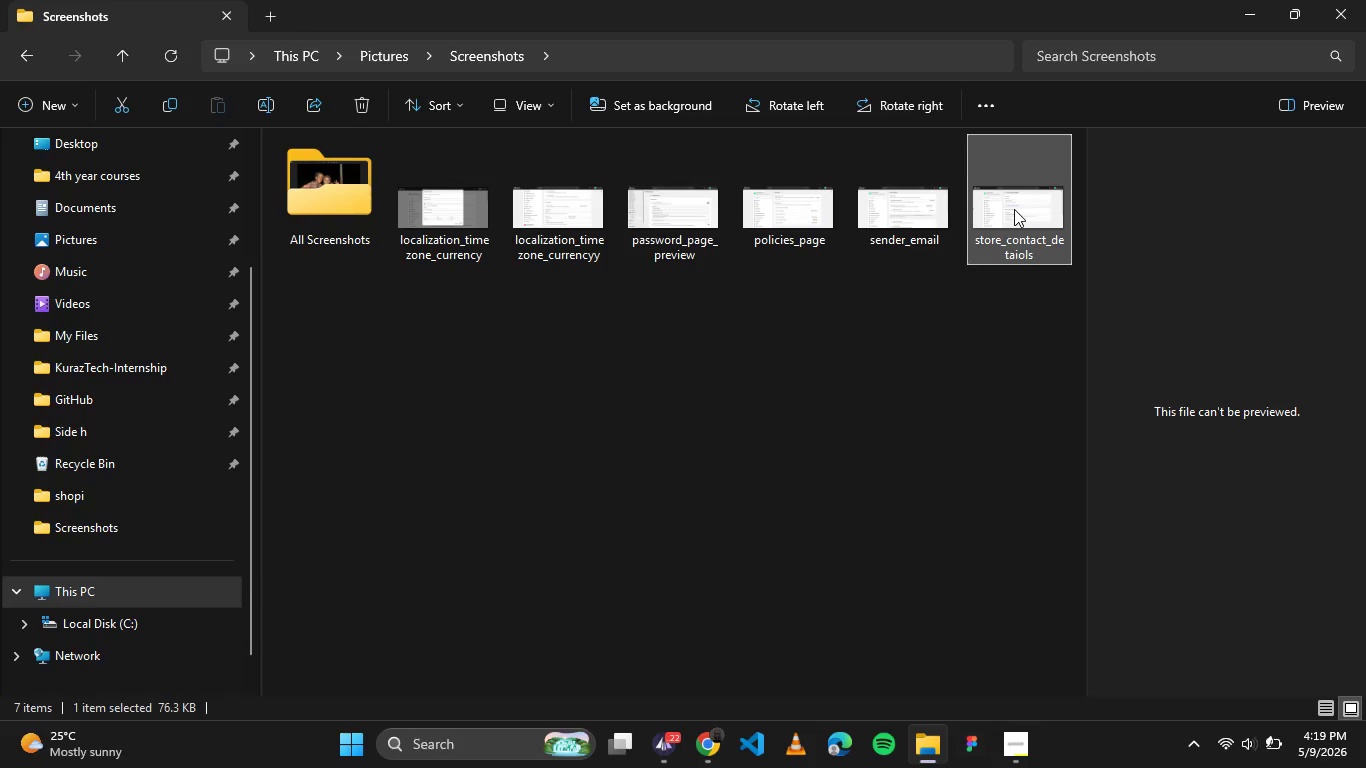 
hold_key(key=ControlLeft, duration=5.2)
left_click([550, 218])
 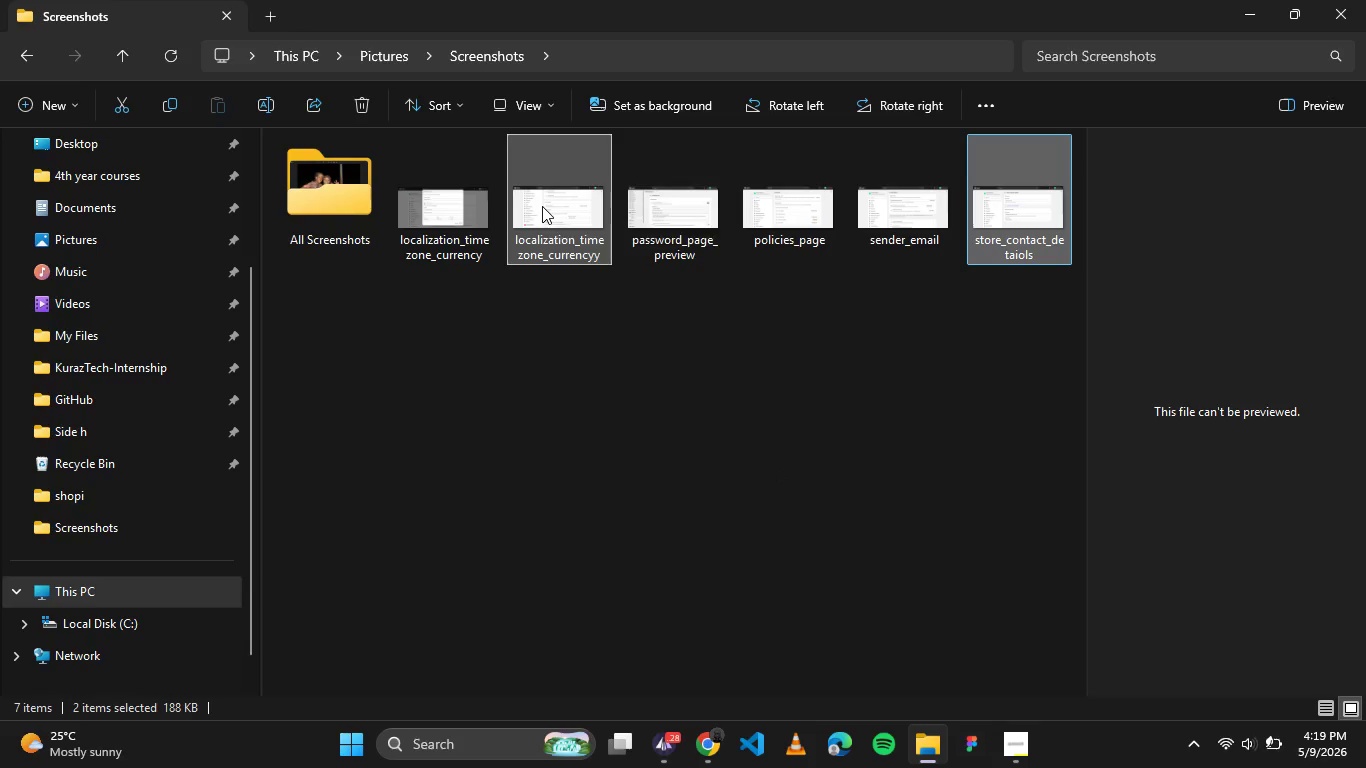 
left_click([542, 206])
 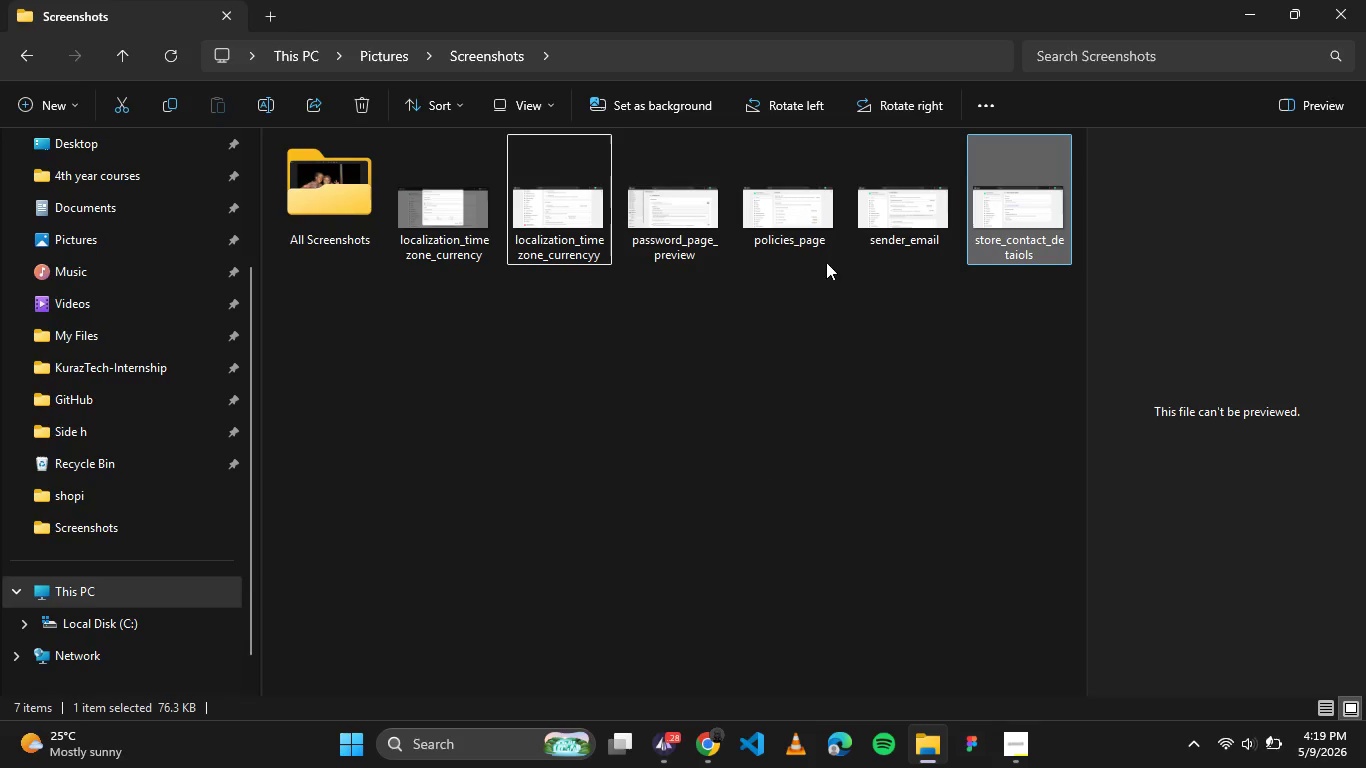 
hold_key(key=ControlLeft, duration=3.91)
 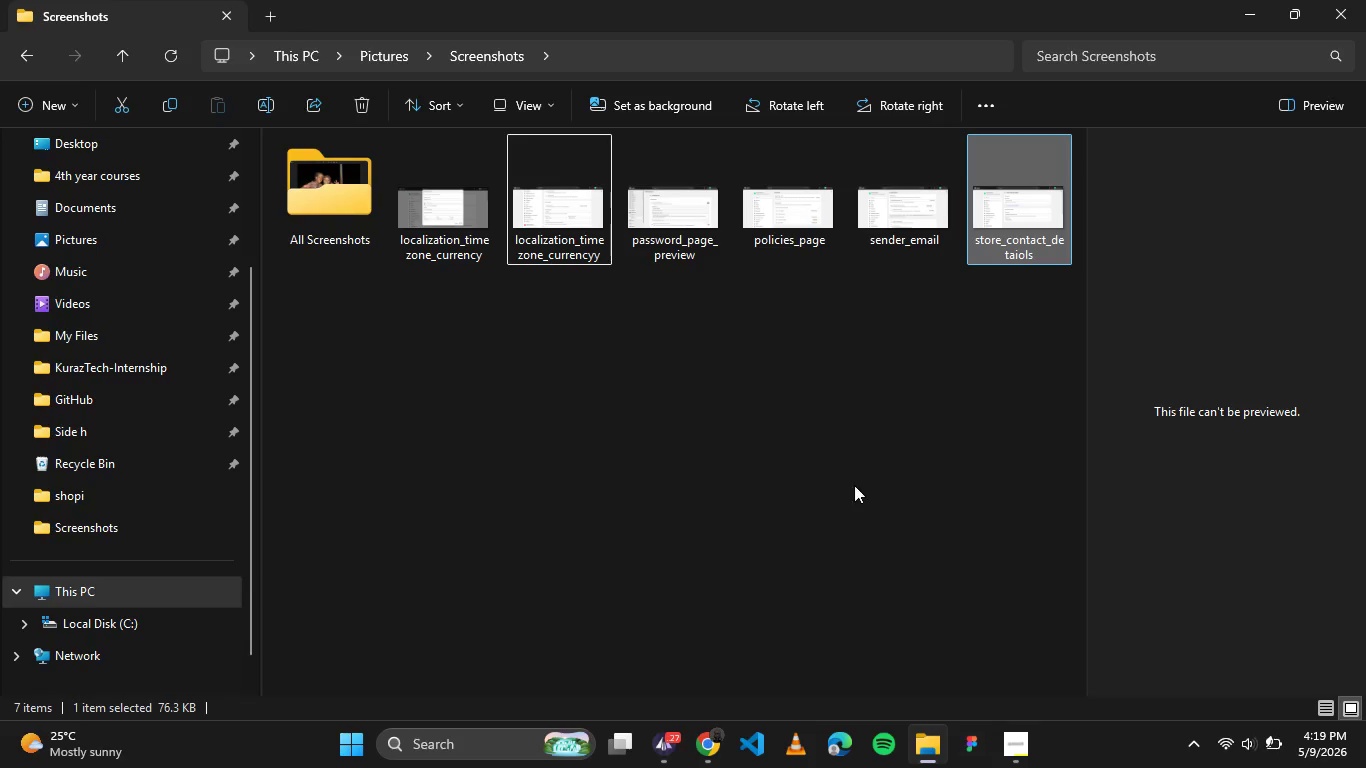 
left_click([1012, 732])